 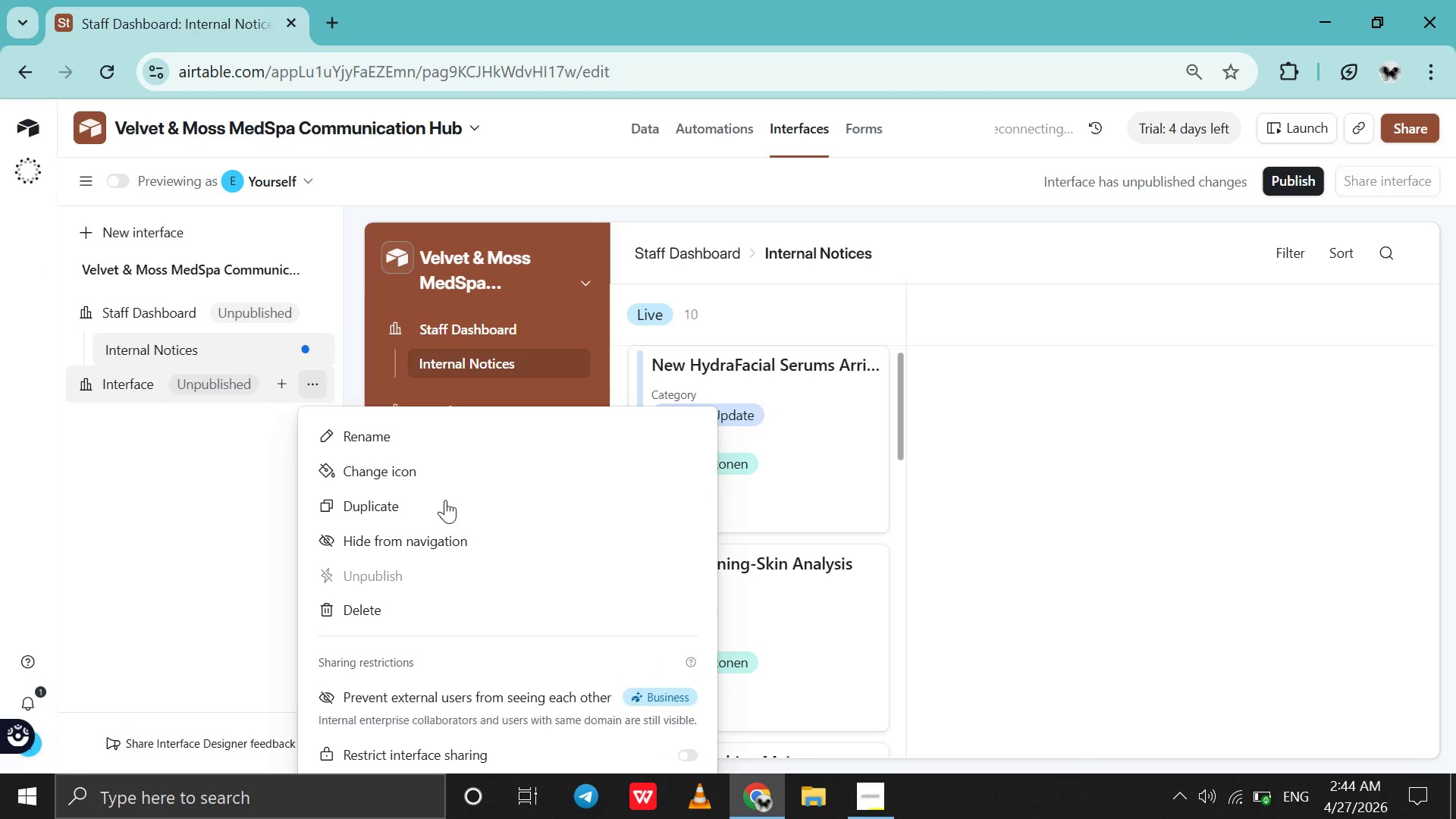 
left_click([500, 628])
 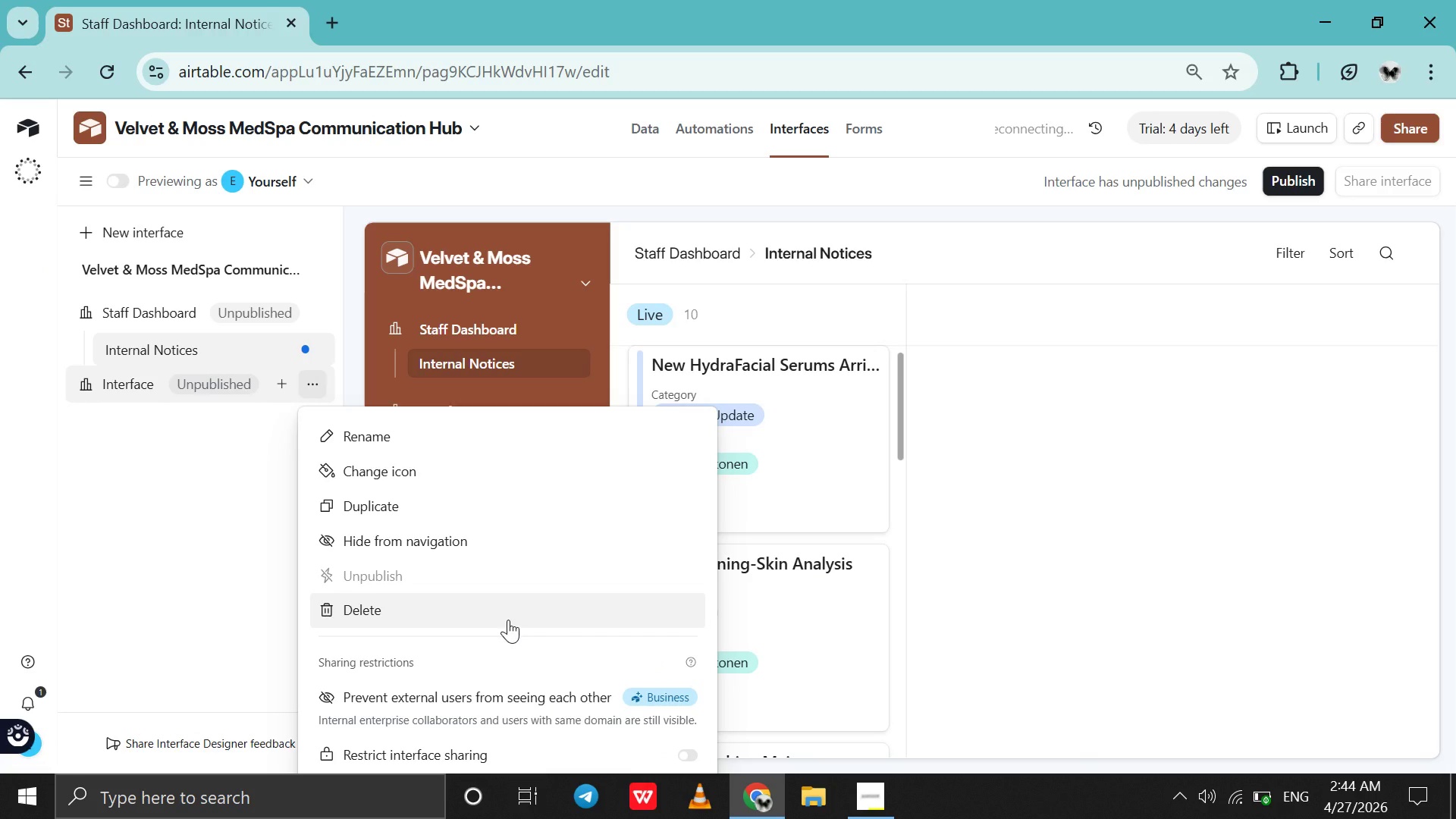 
left_click([508, 620])
 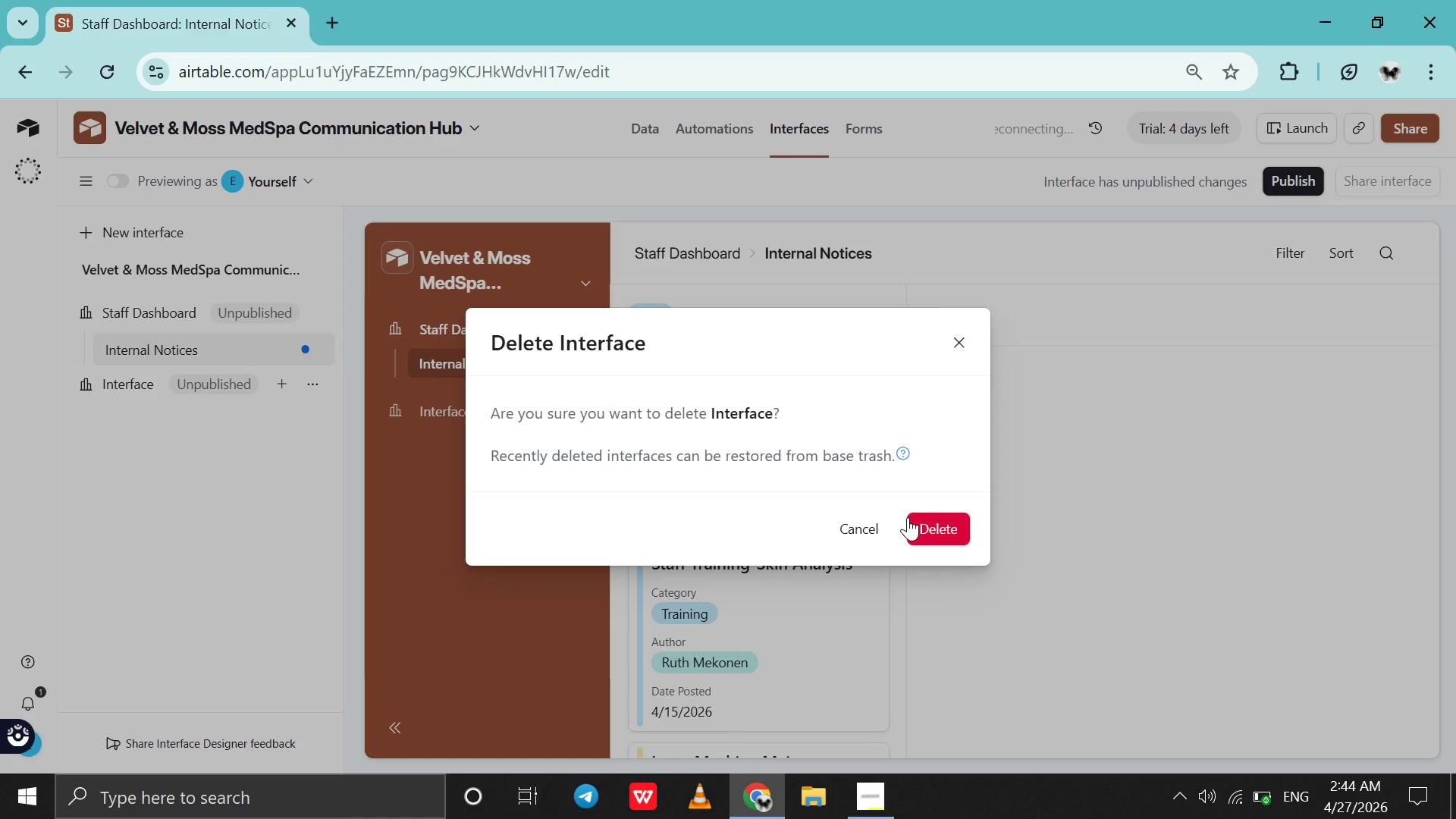 
left_click([935, 522])
 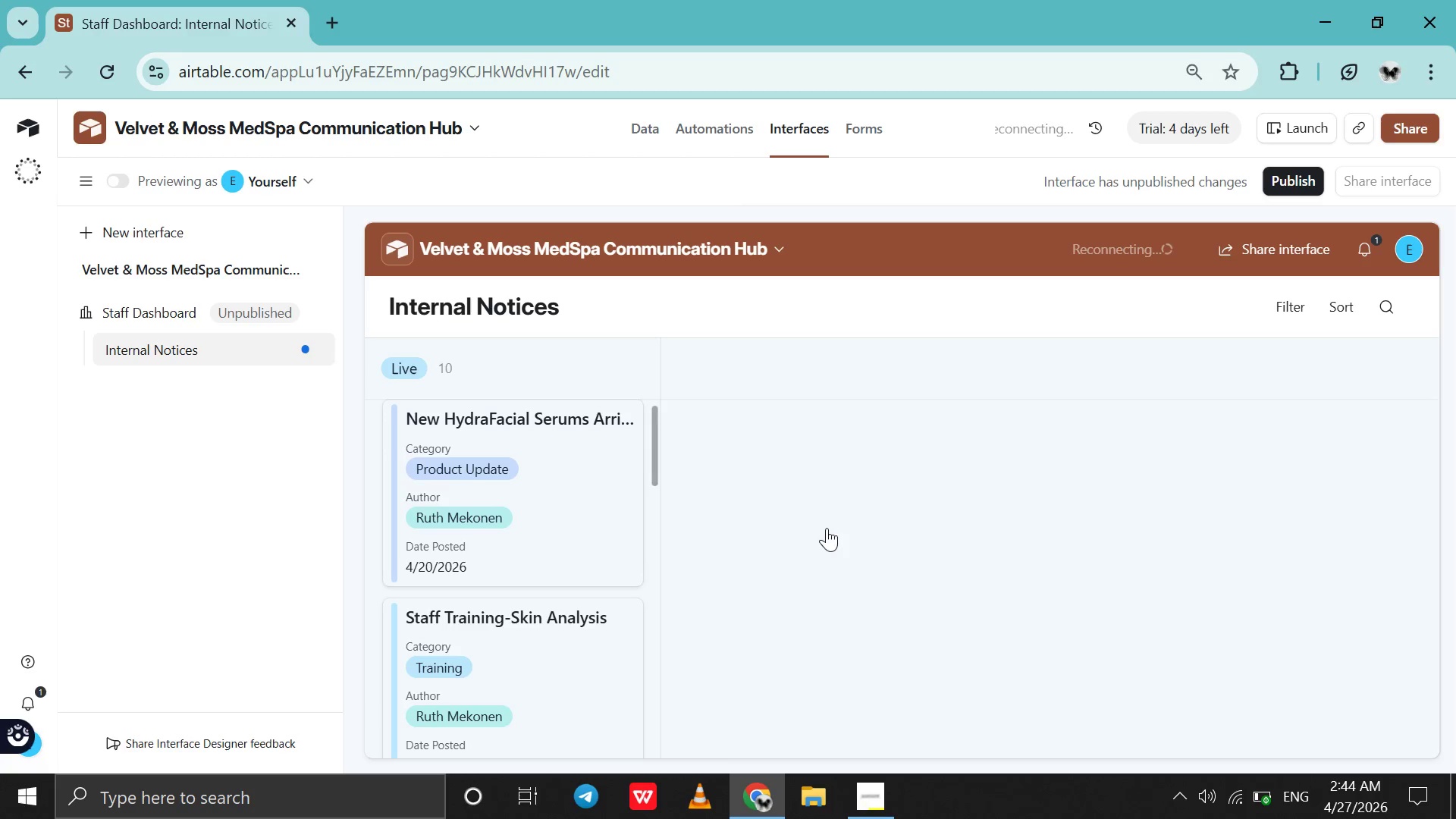 
scroll: coordinate [750, 534], scroll_direction: down, amount: 10.0
 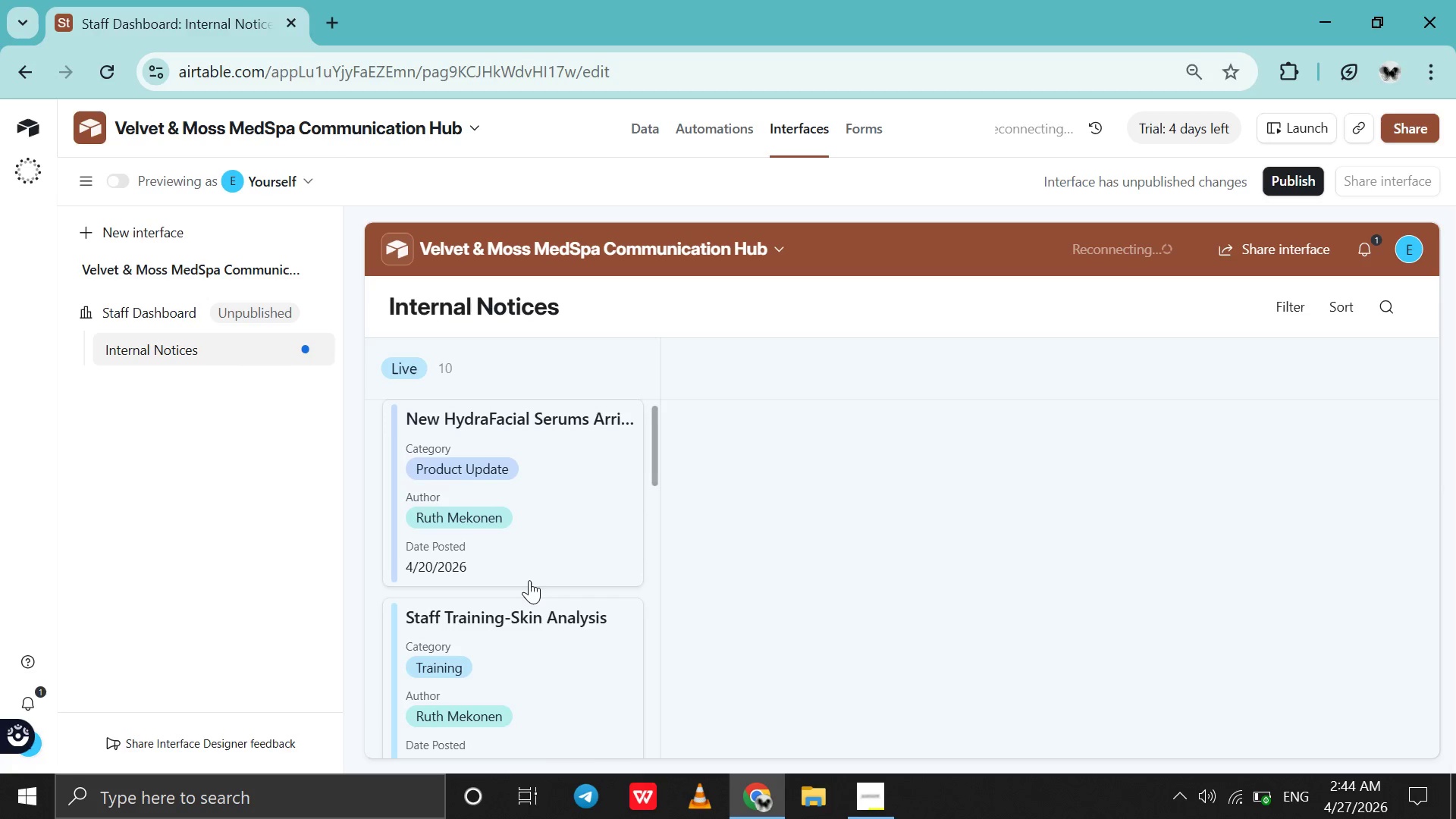 
left_click([529, 580])
 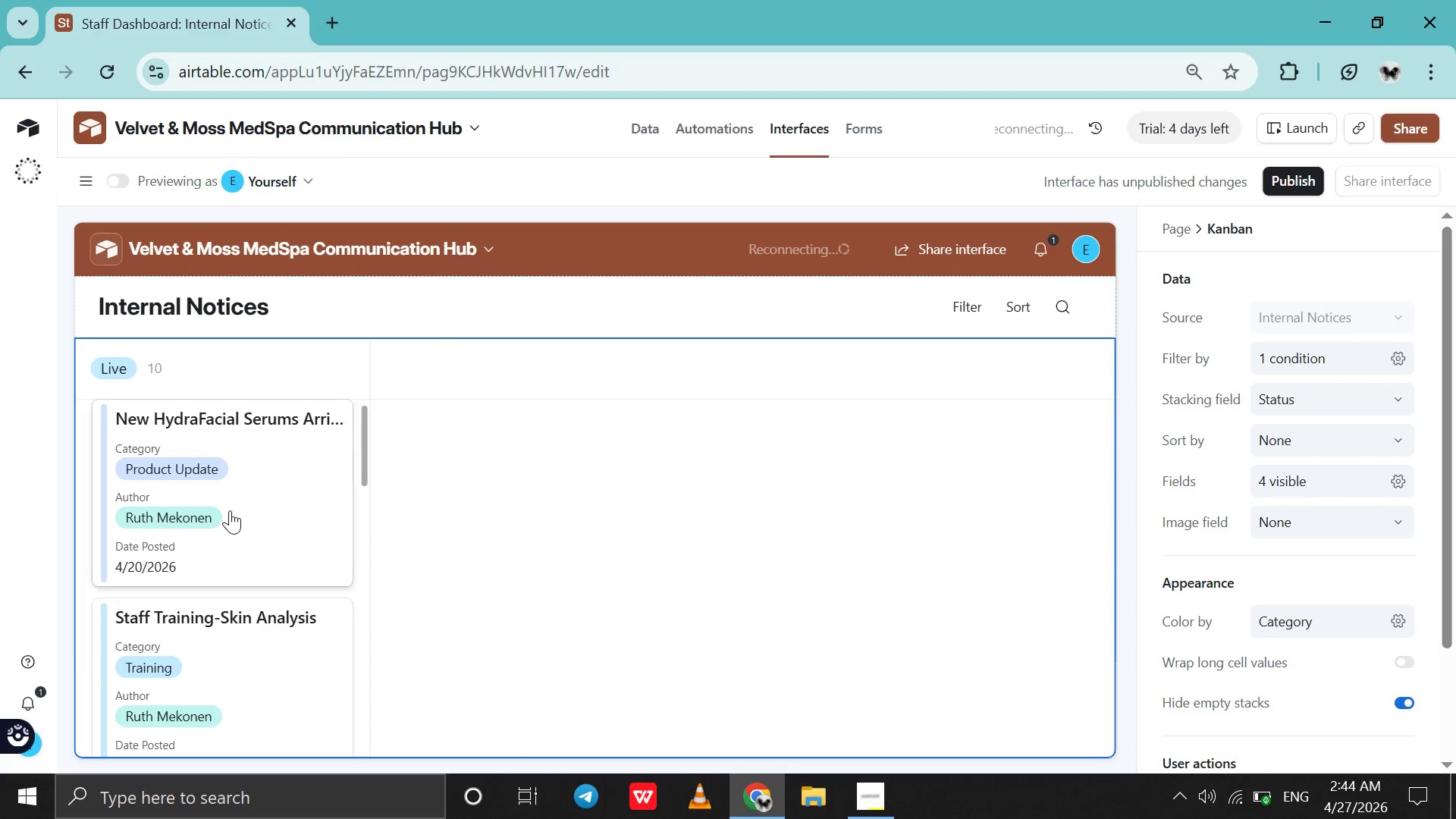 
scroll: coordinate [230, 510], scroll_direction: down, amount: 11.0
 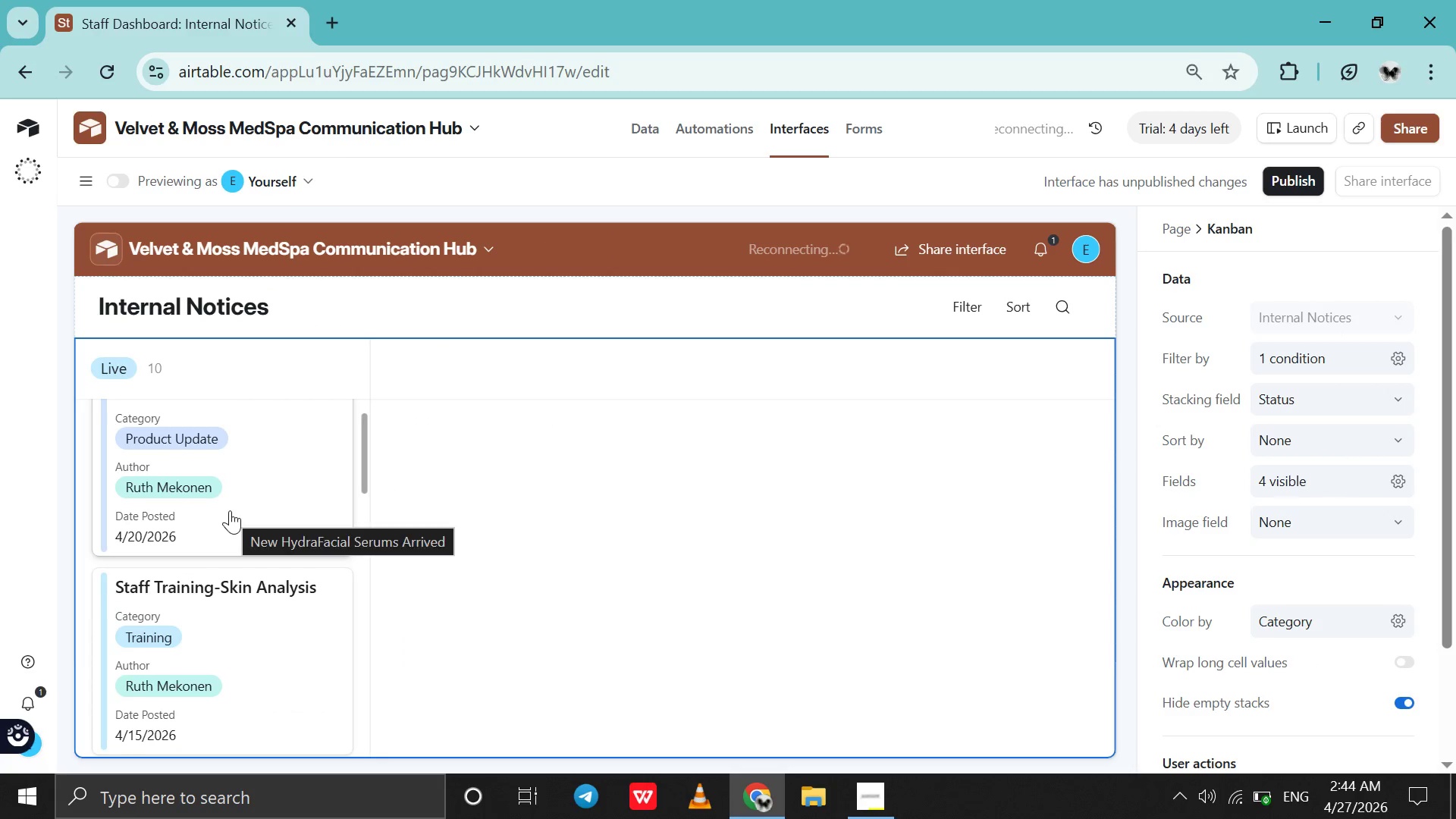 
scroll: coordinate [230, 510], scroll_direction: none, amount: 0.0
 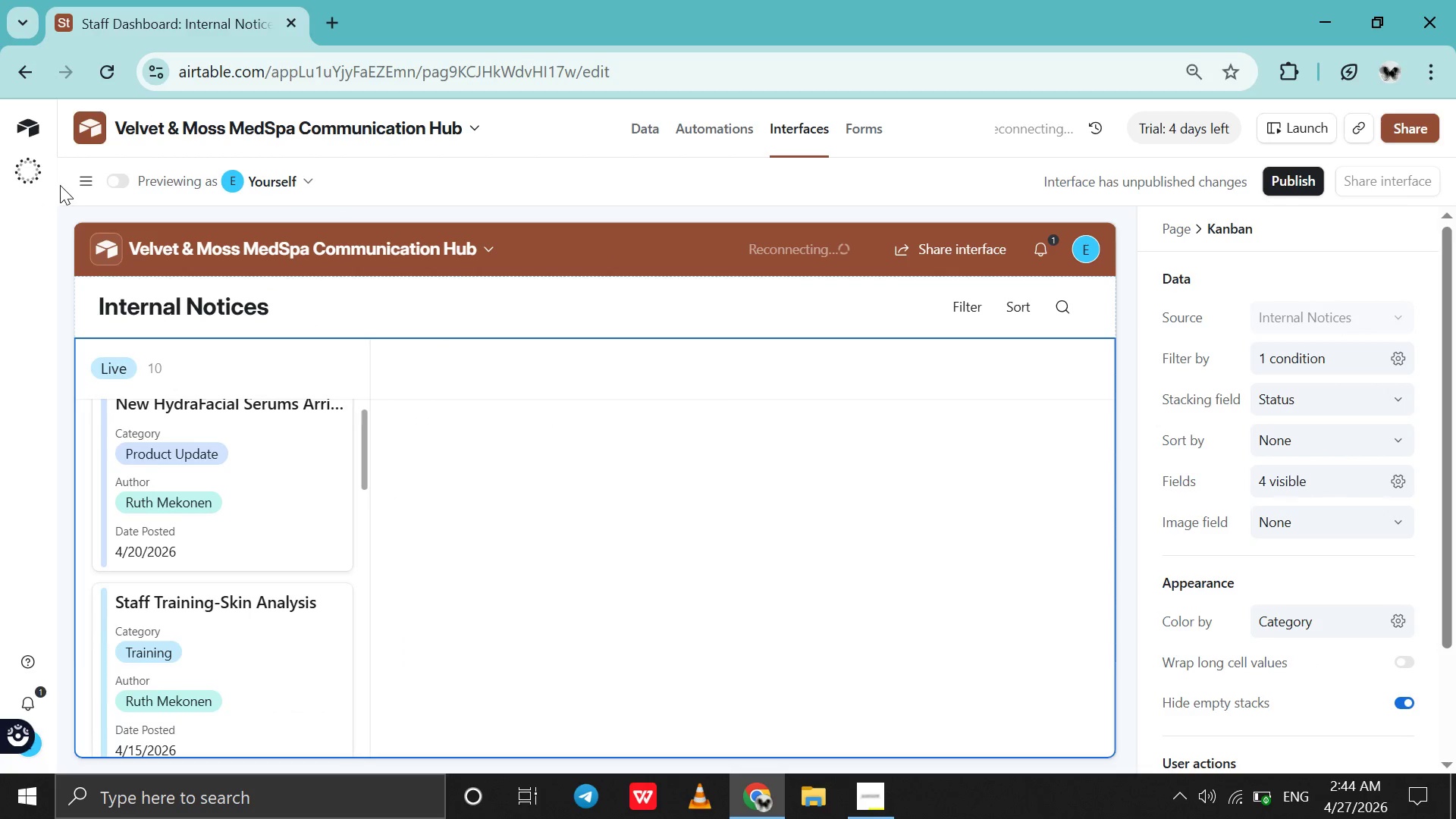 
left_click([83, 185])
 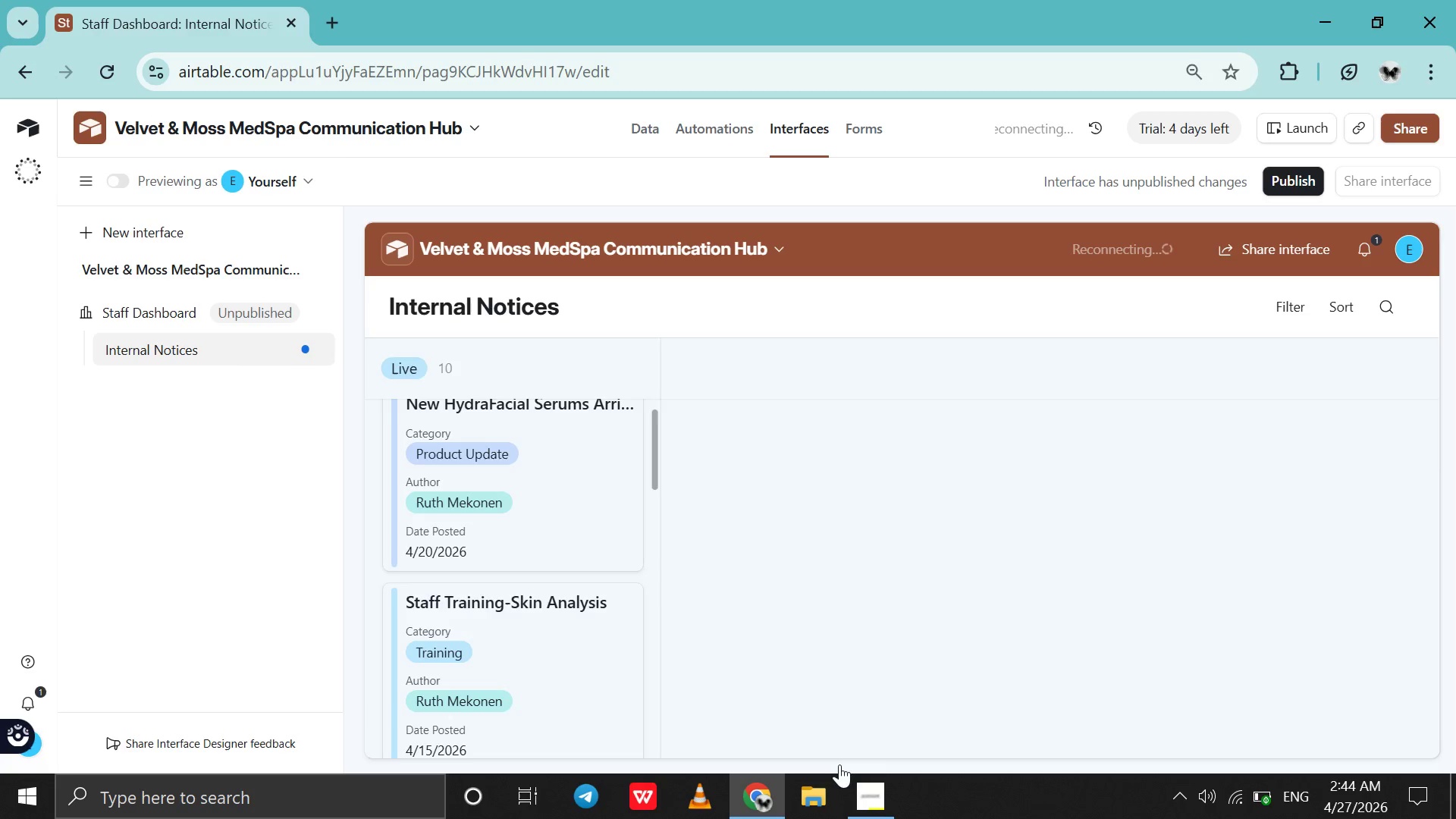 
left_click([866, 795])